 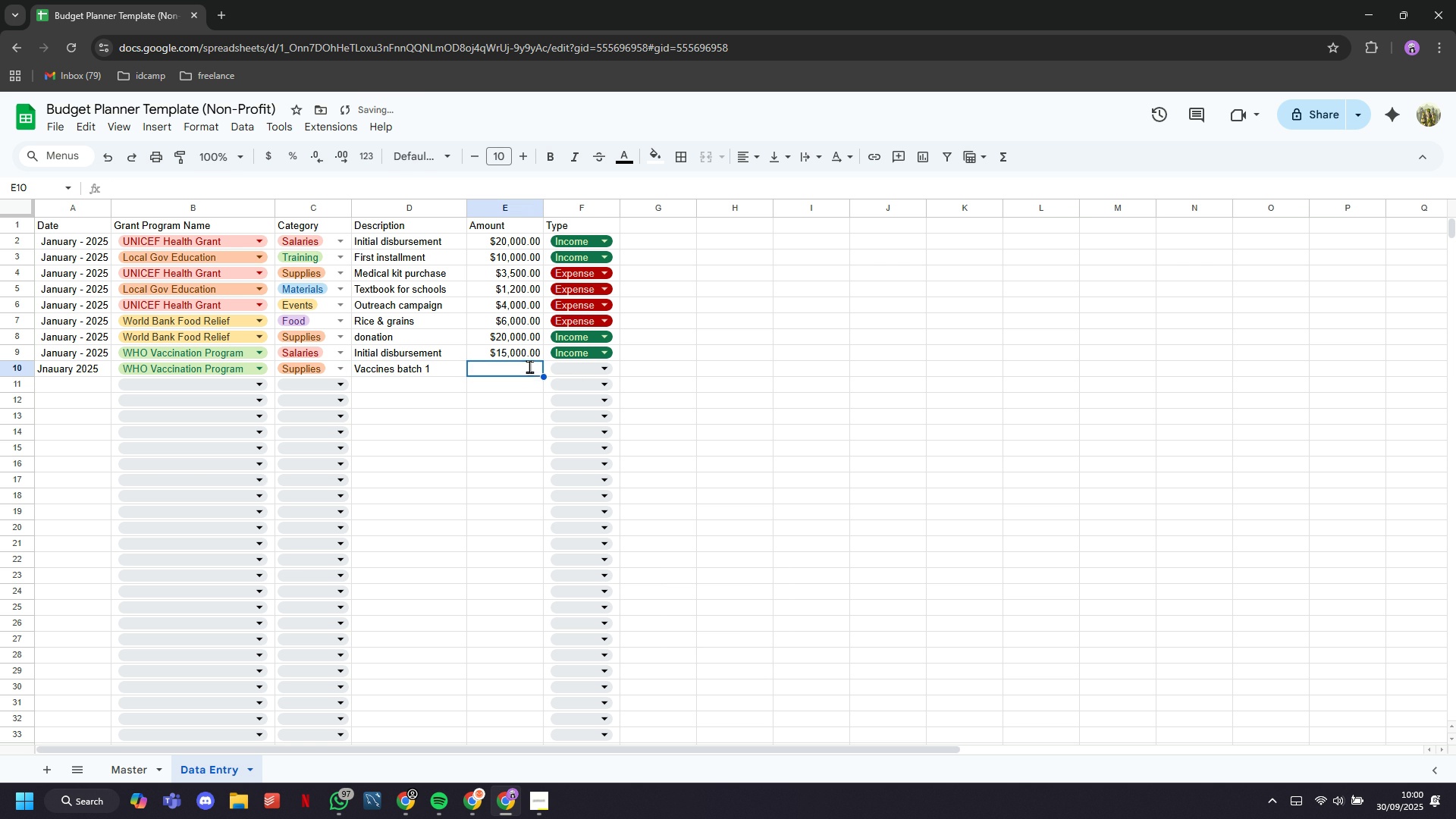 
type(8000)
 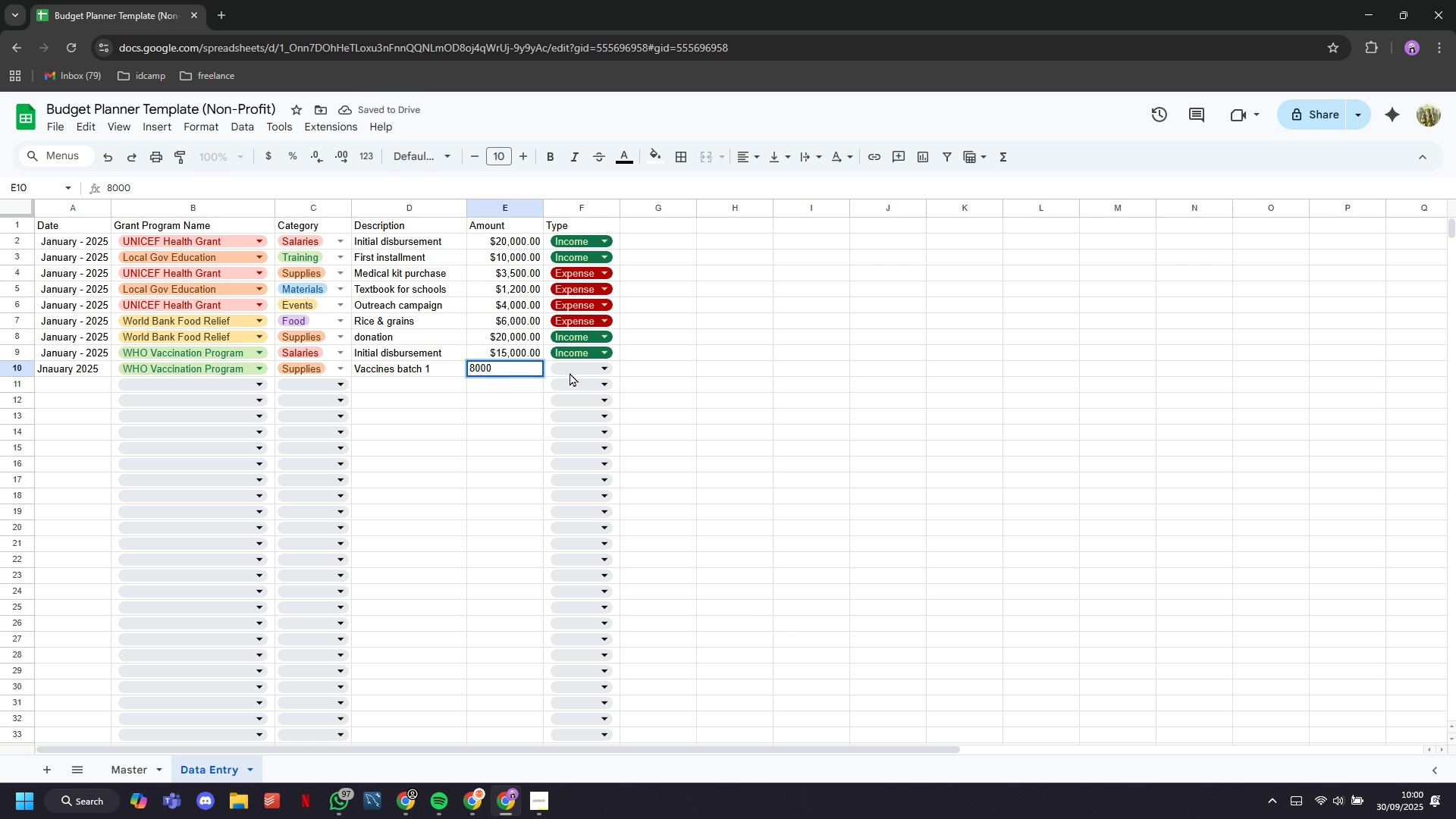 
left_click([570, 372])
 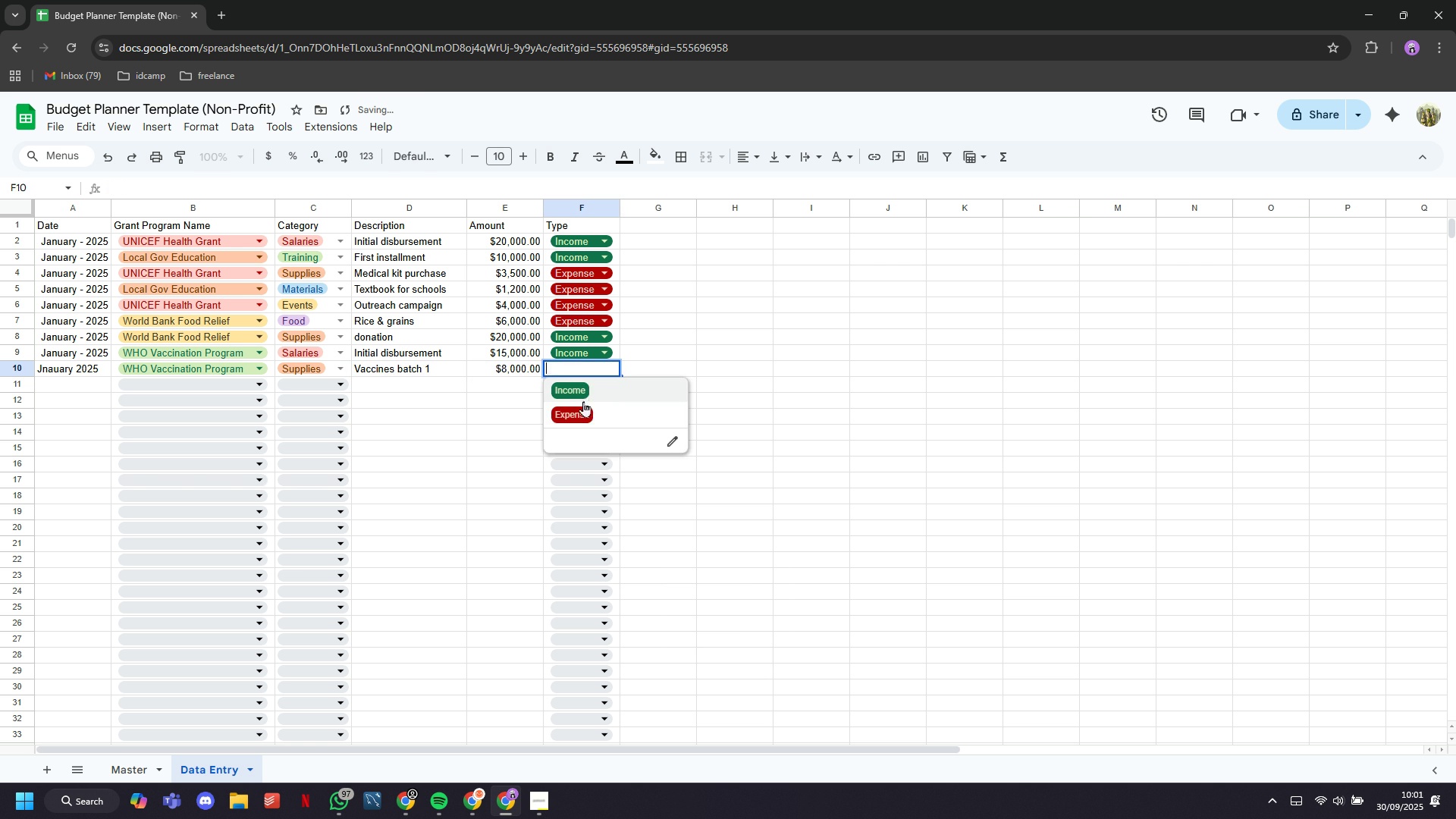 
left_click([585, 411])
 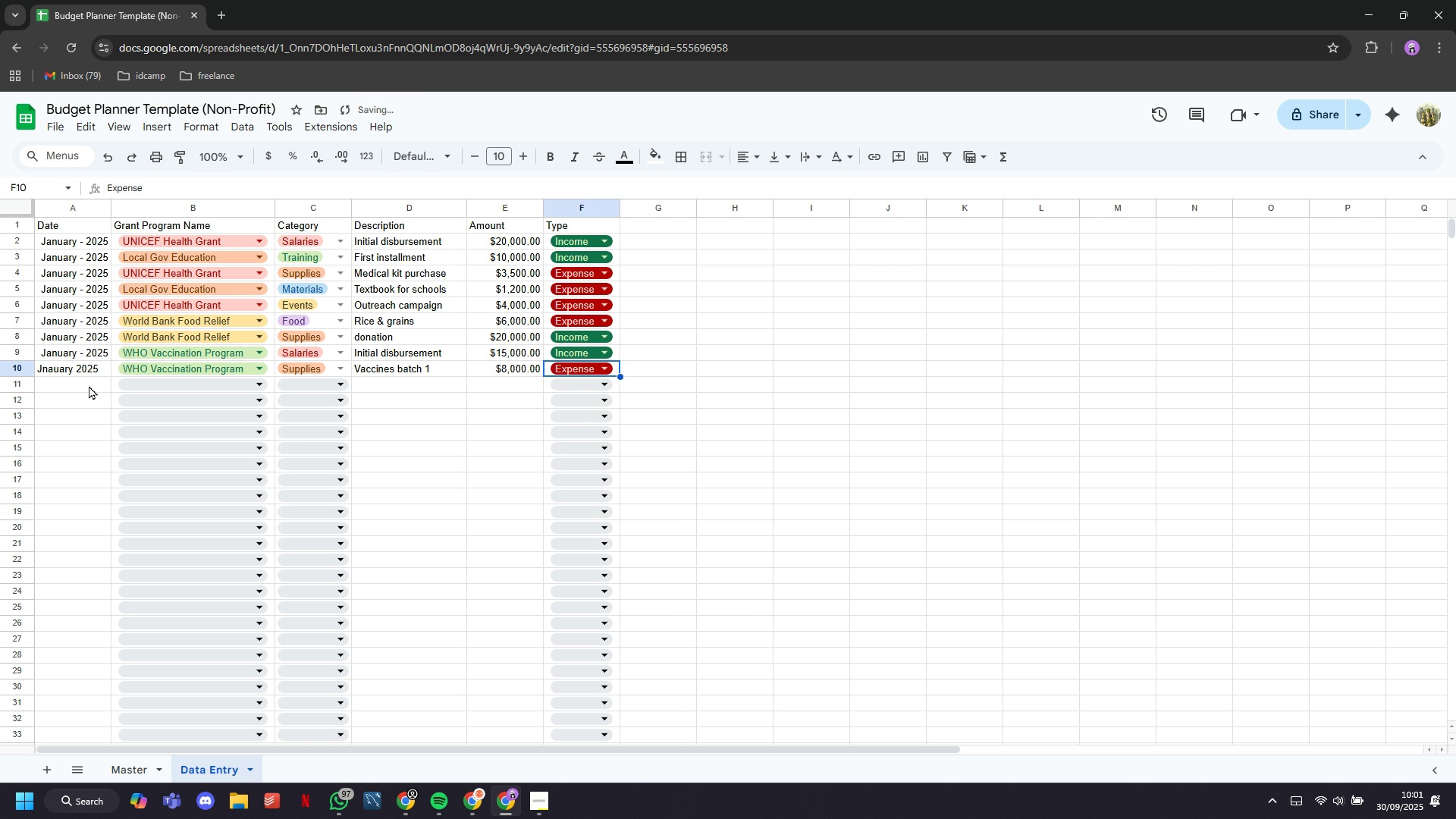 
double_click([71, 367])
 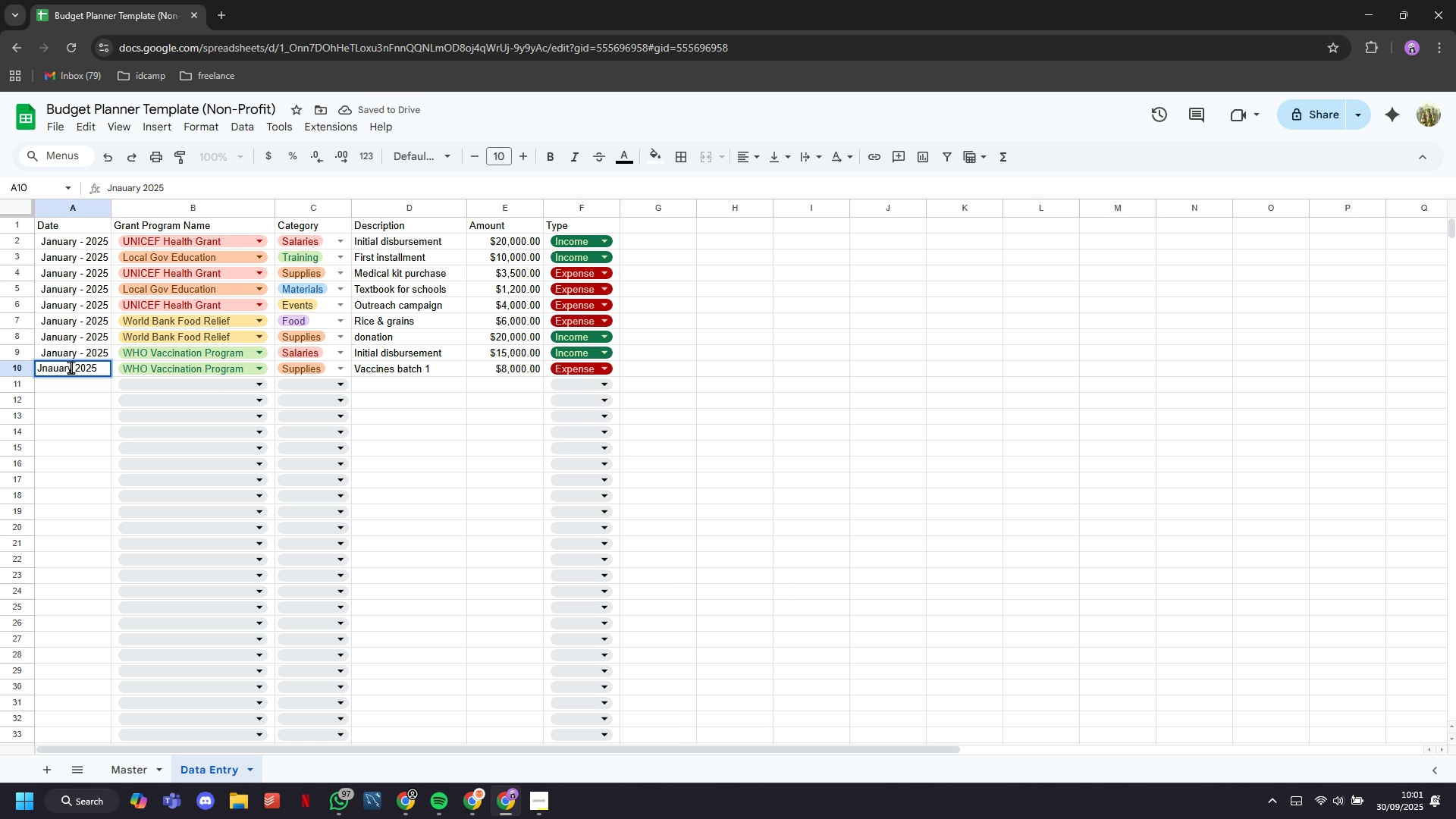 
double_click([71, 367])
 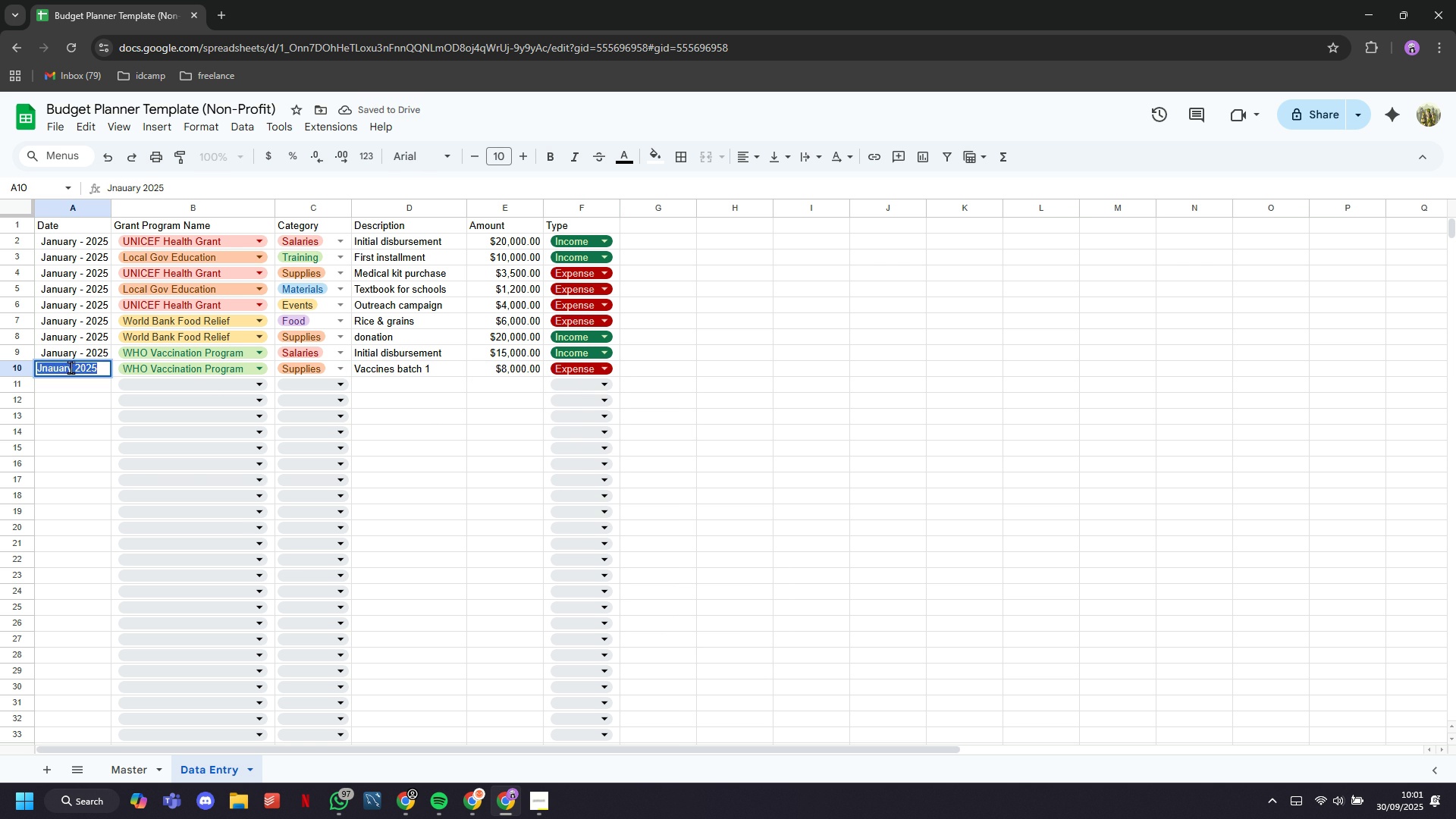 
triple_click([71, 367])
 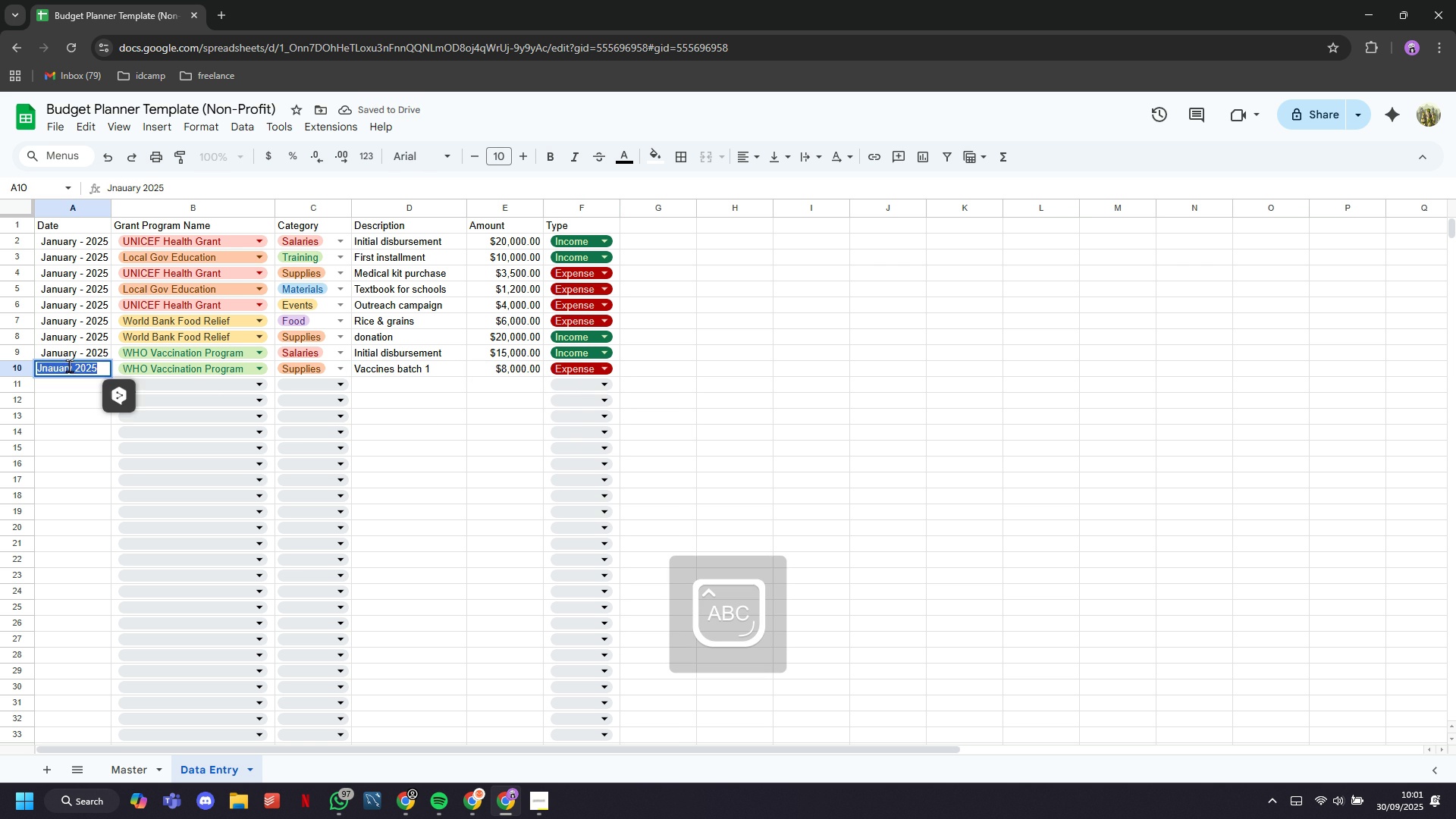 
type(January 2025)
key(Tab)
 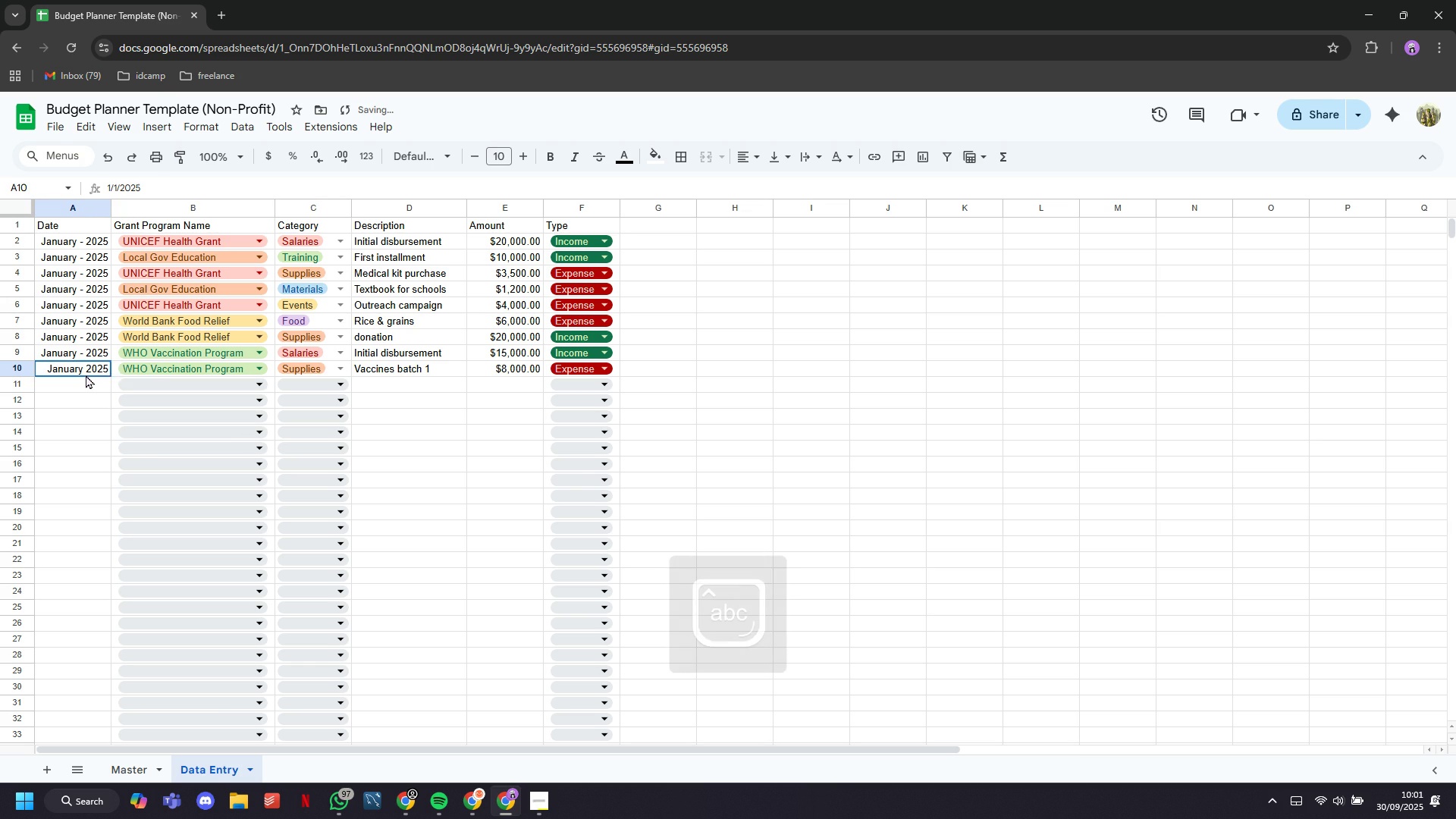 
double_click([86, 374])
 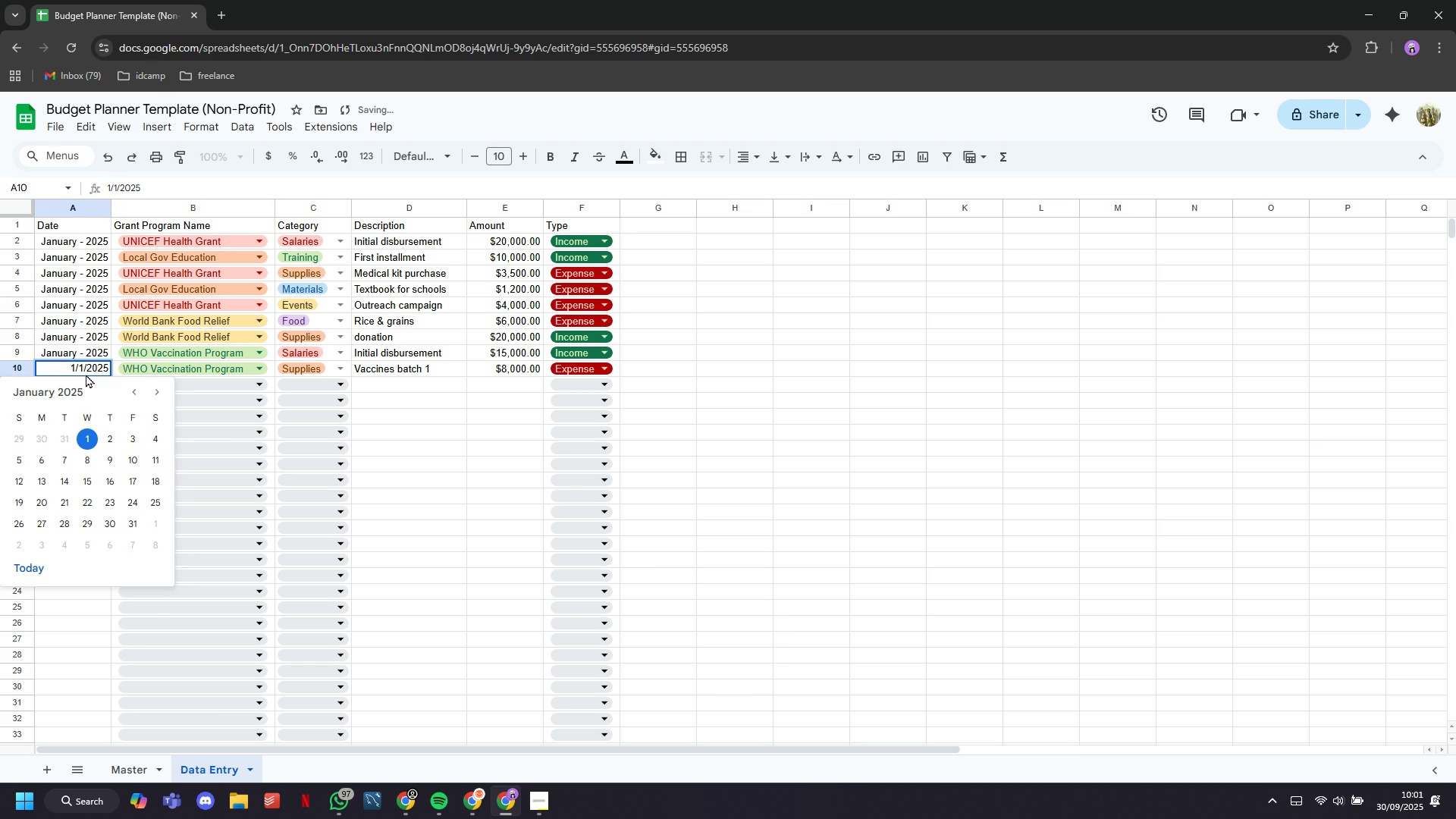 
triple_click([86, 374])
 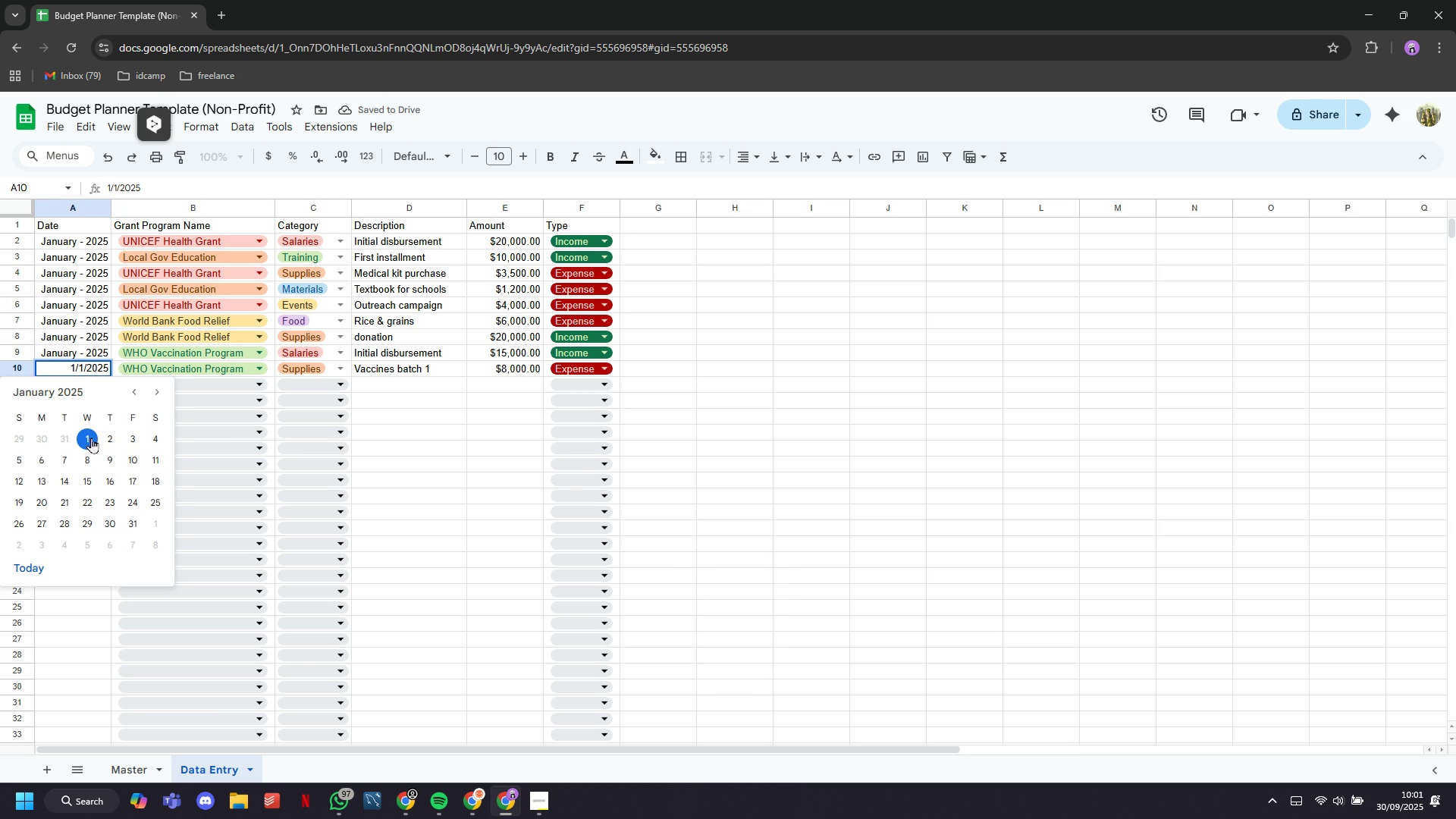 
left_click([91, 441])
 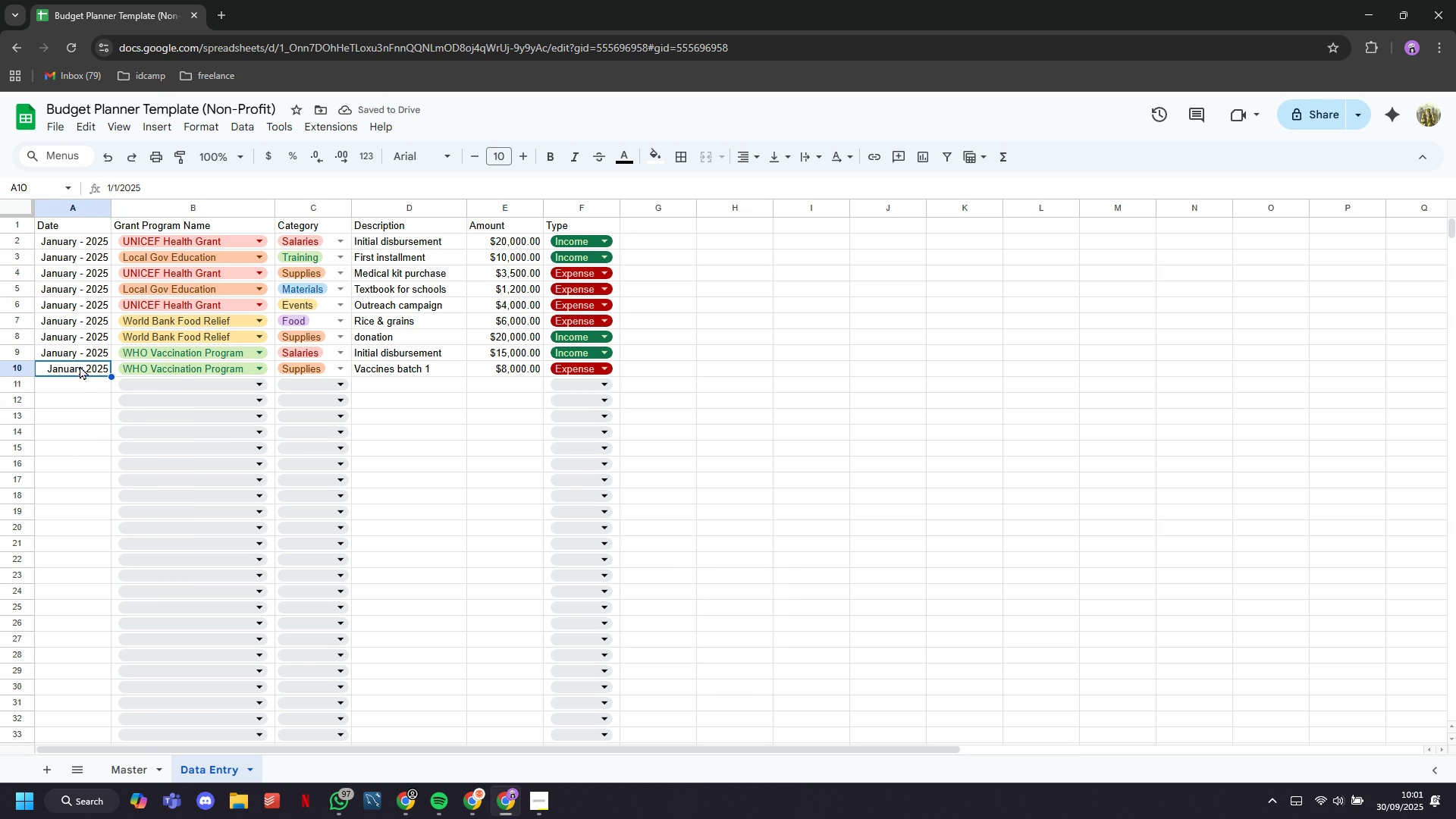 
left_click([80, 366])
 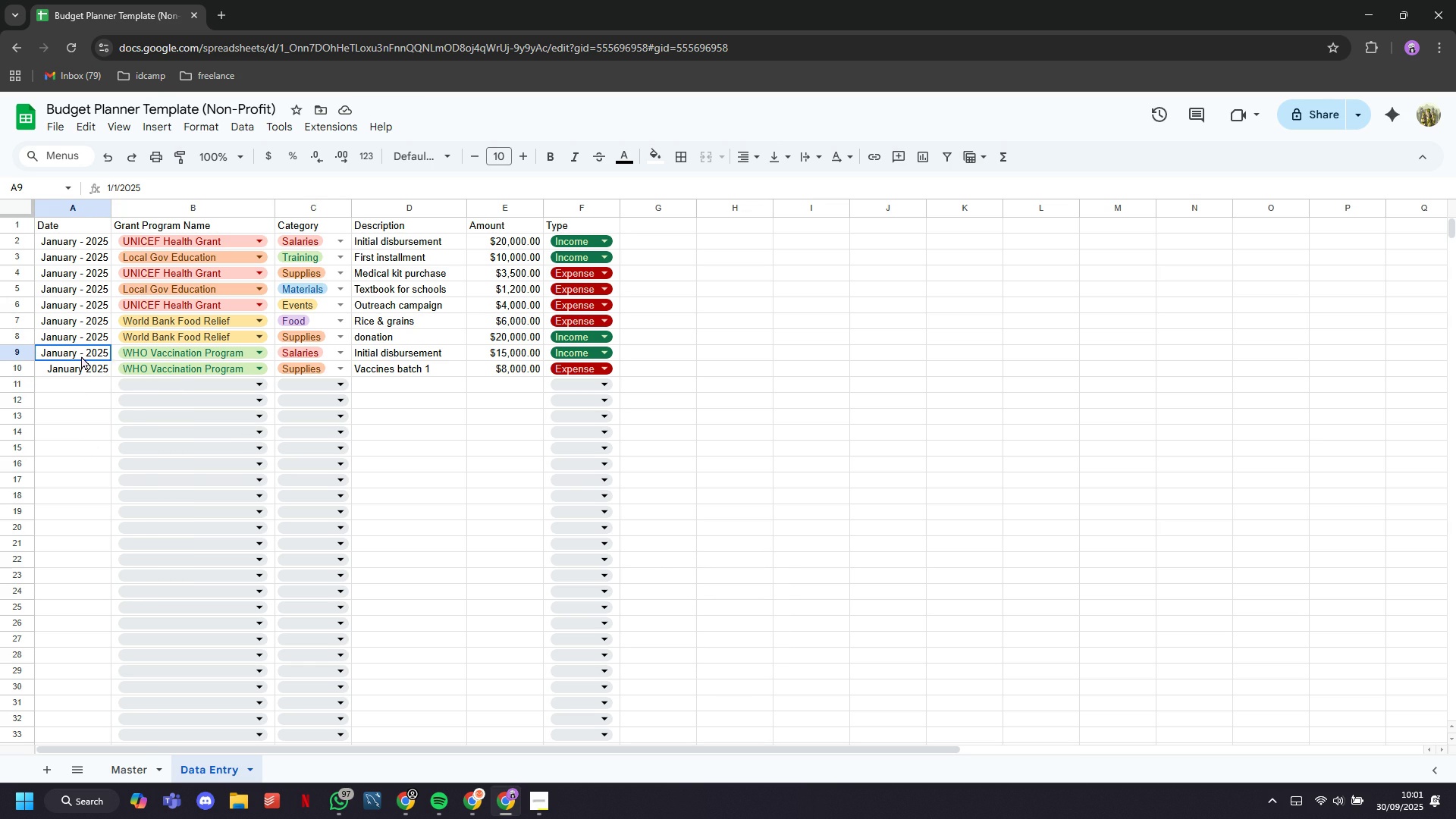 
left_click([81, 356])